 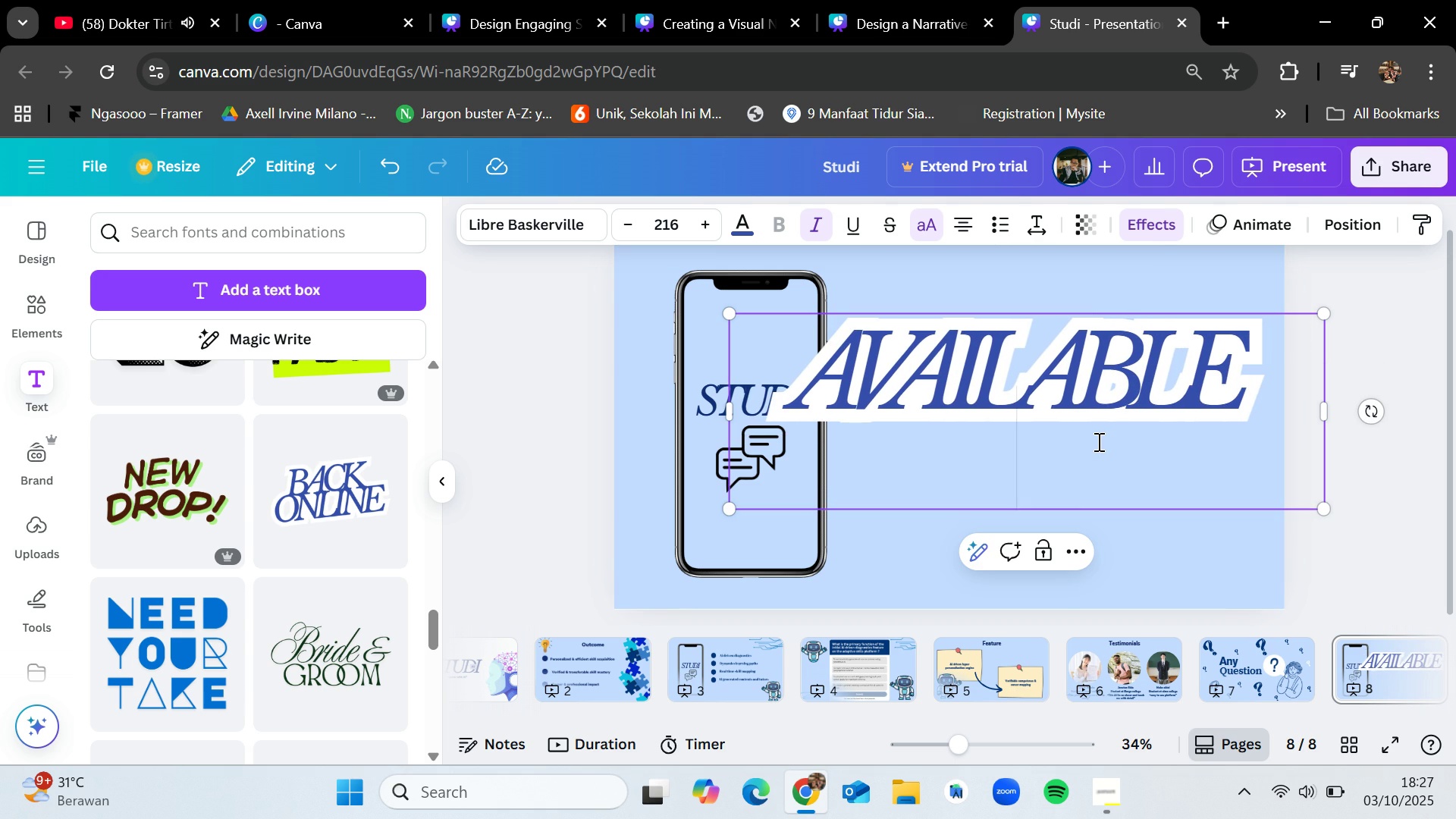 
type(now)
 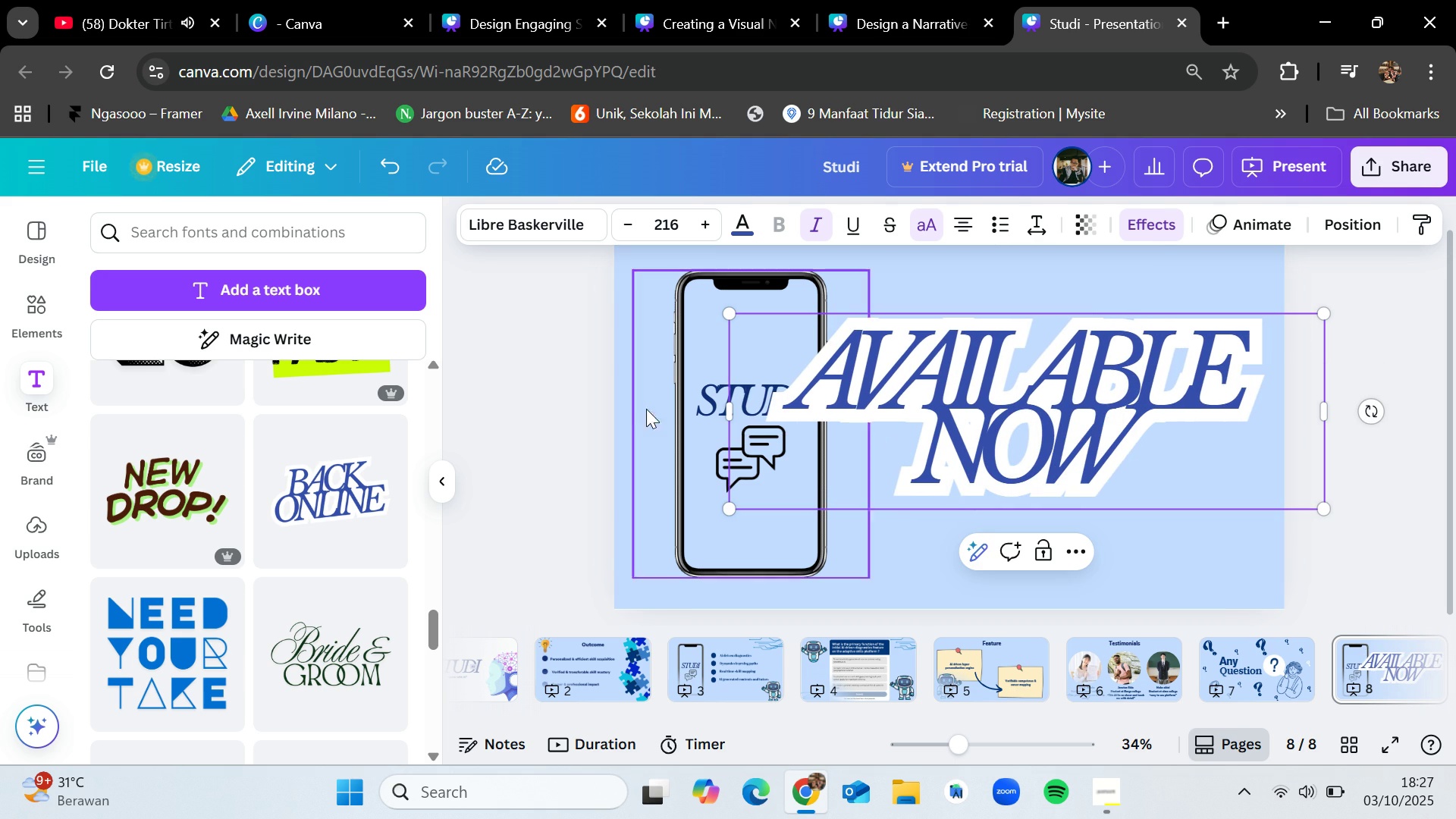 
left_click([609, 416])
 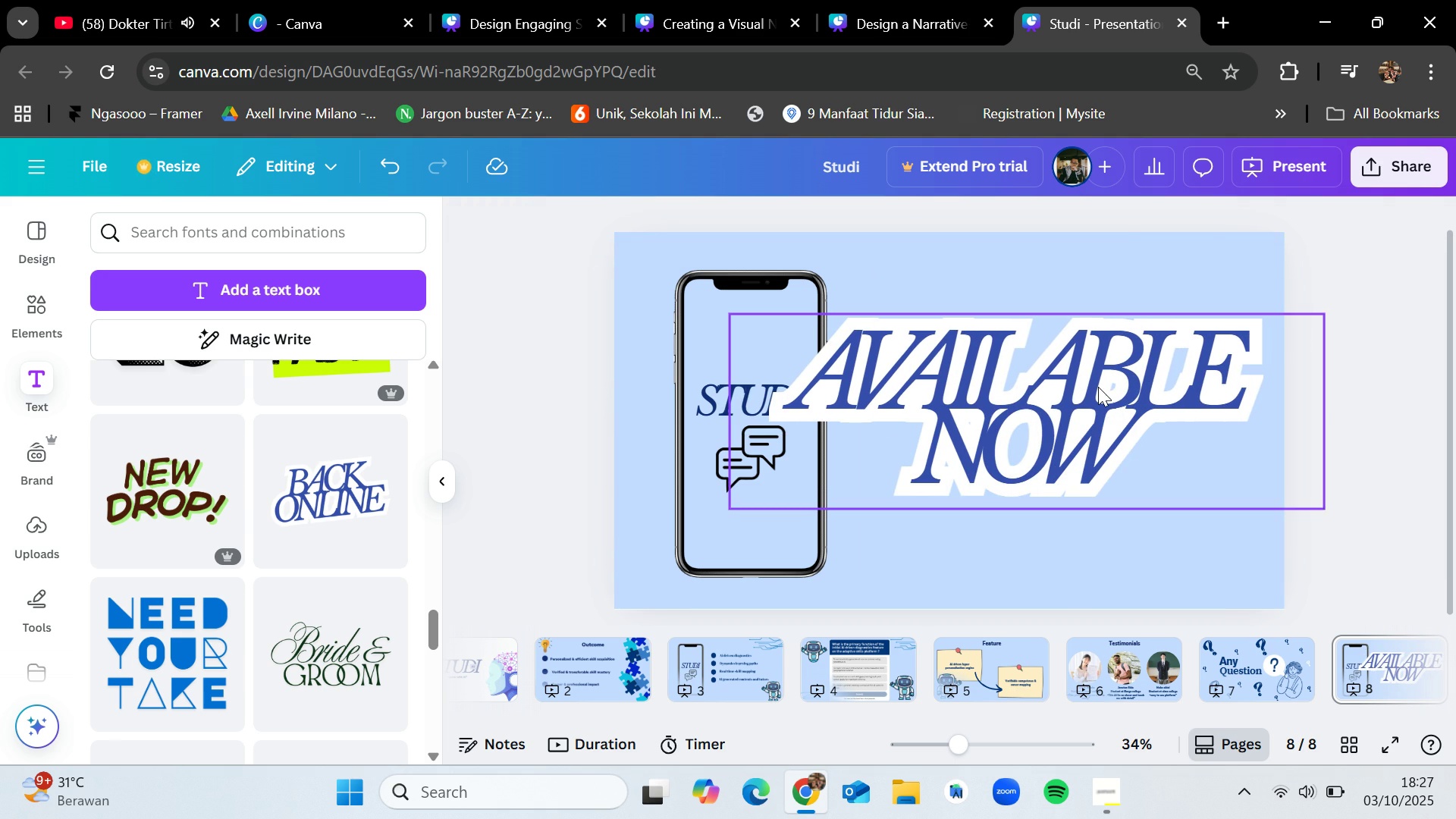 
left_click([1098, 387])
 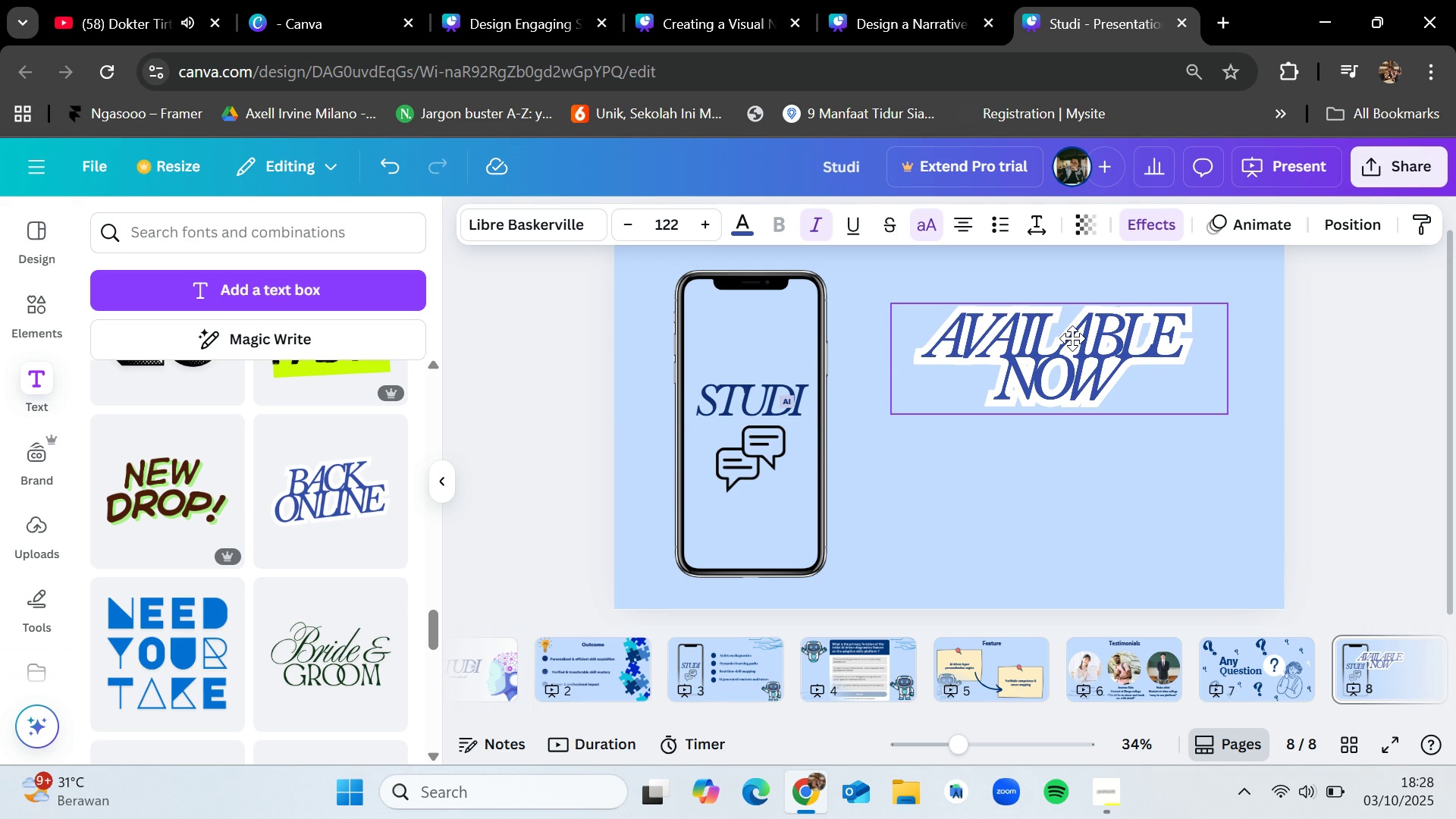 
wait(5.13)
 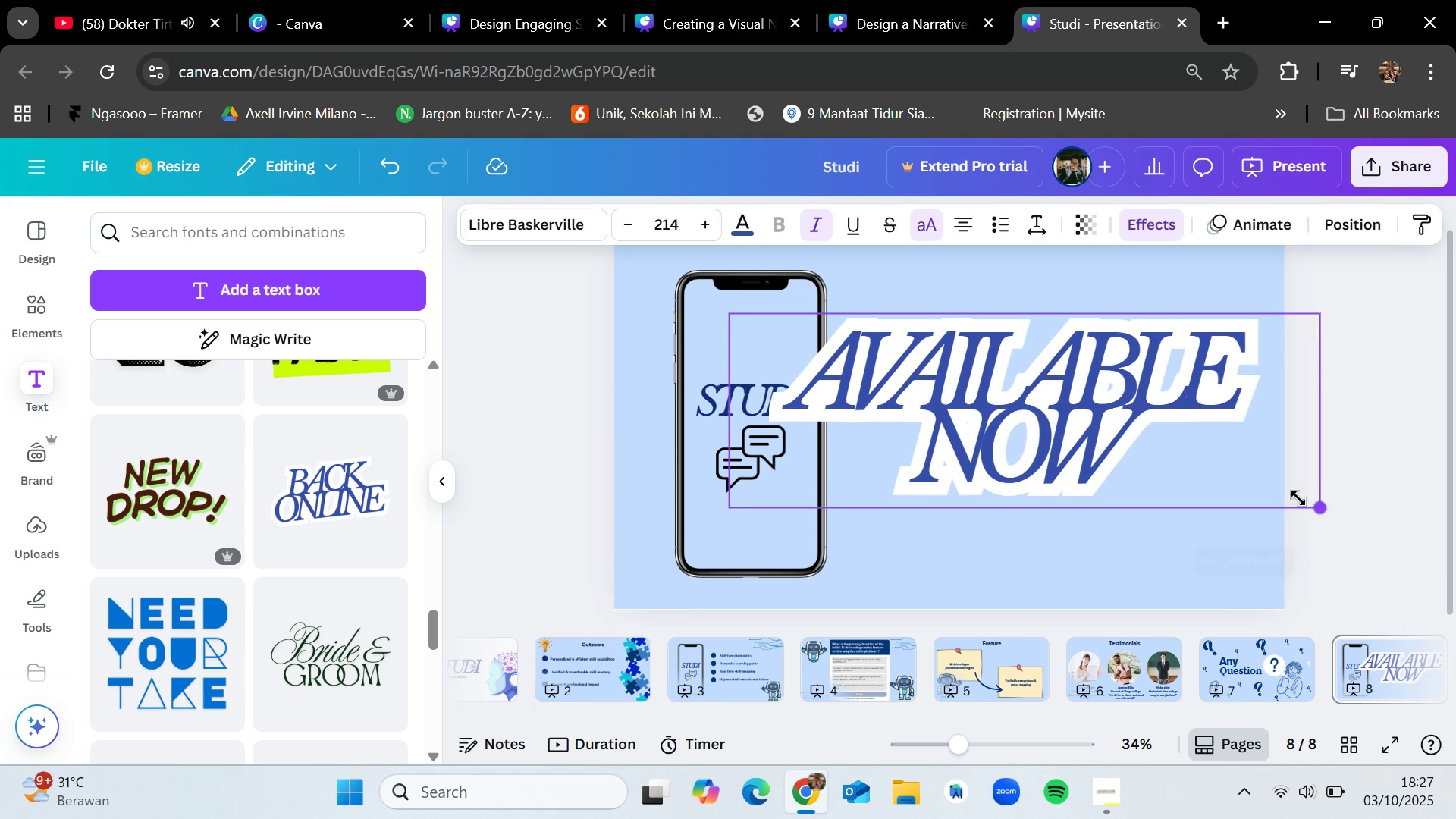 
left_click([1430, 419])
 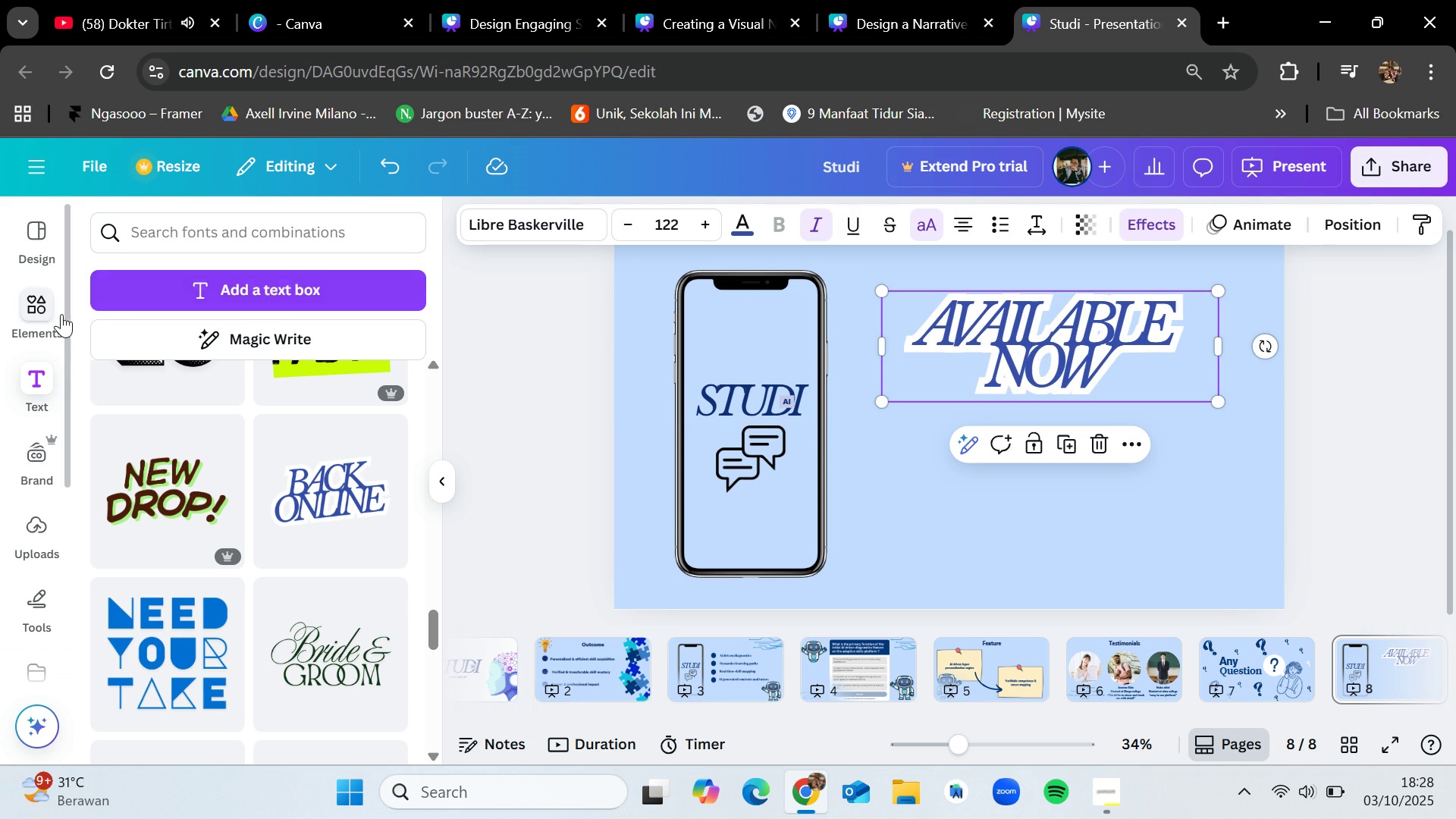 
left_click([237, 216])
 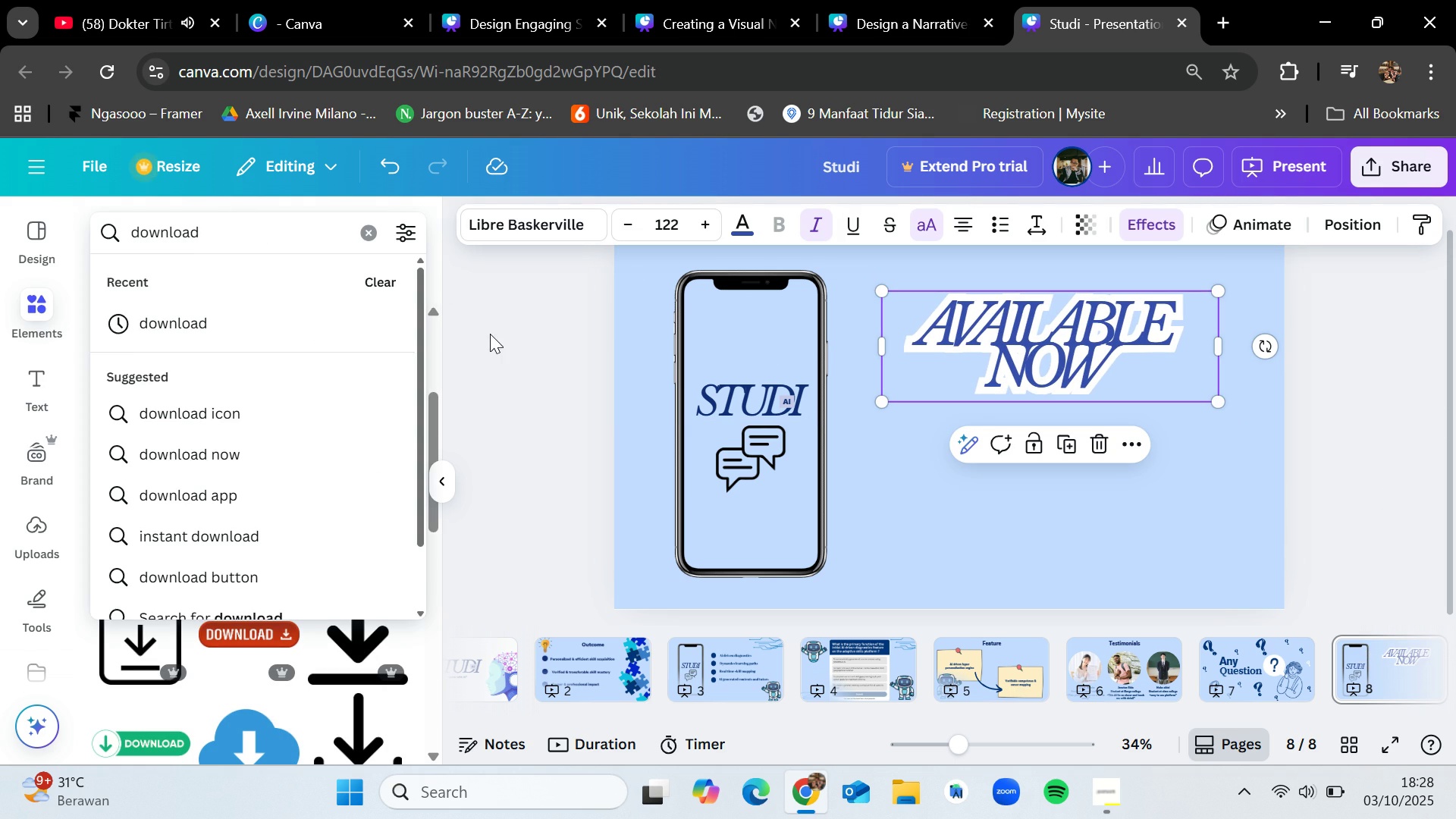 
left_click([490, 334])
 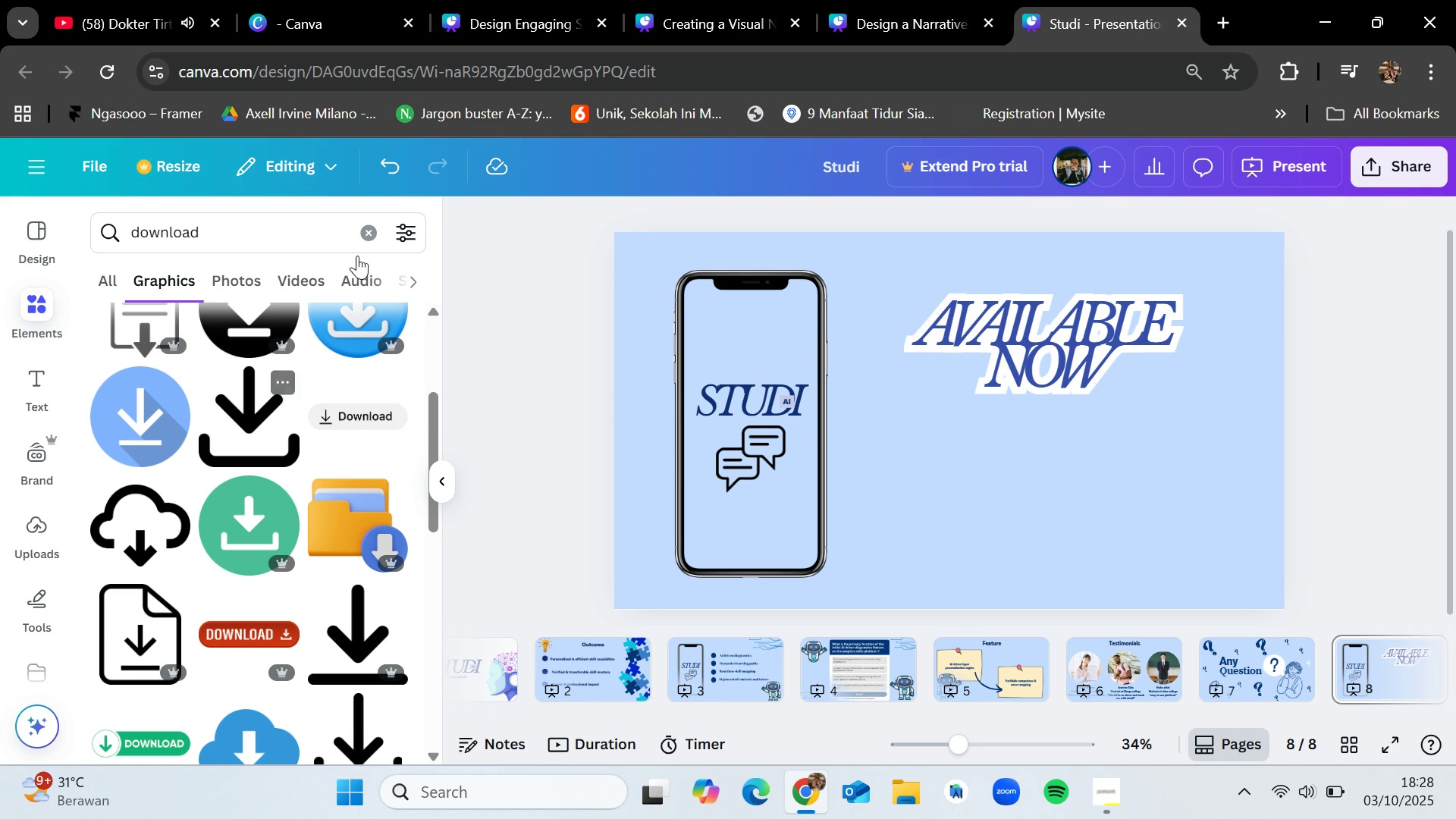 
wait(6.34)
 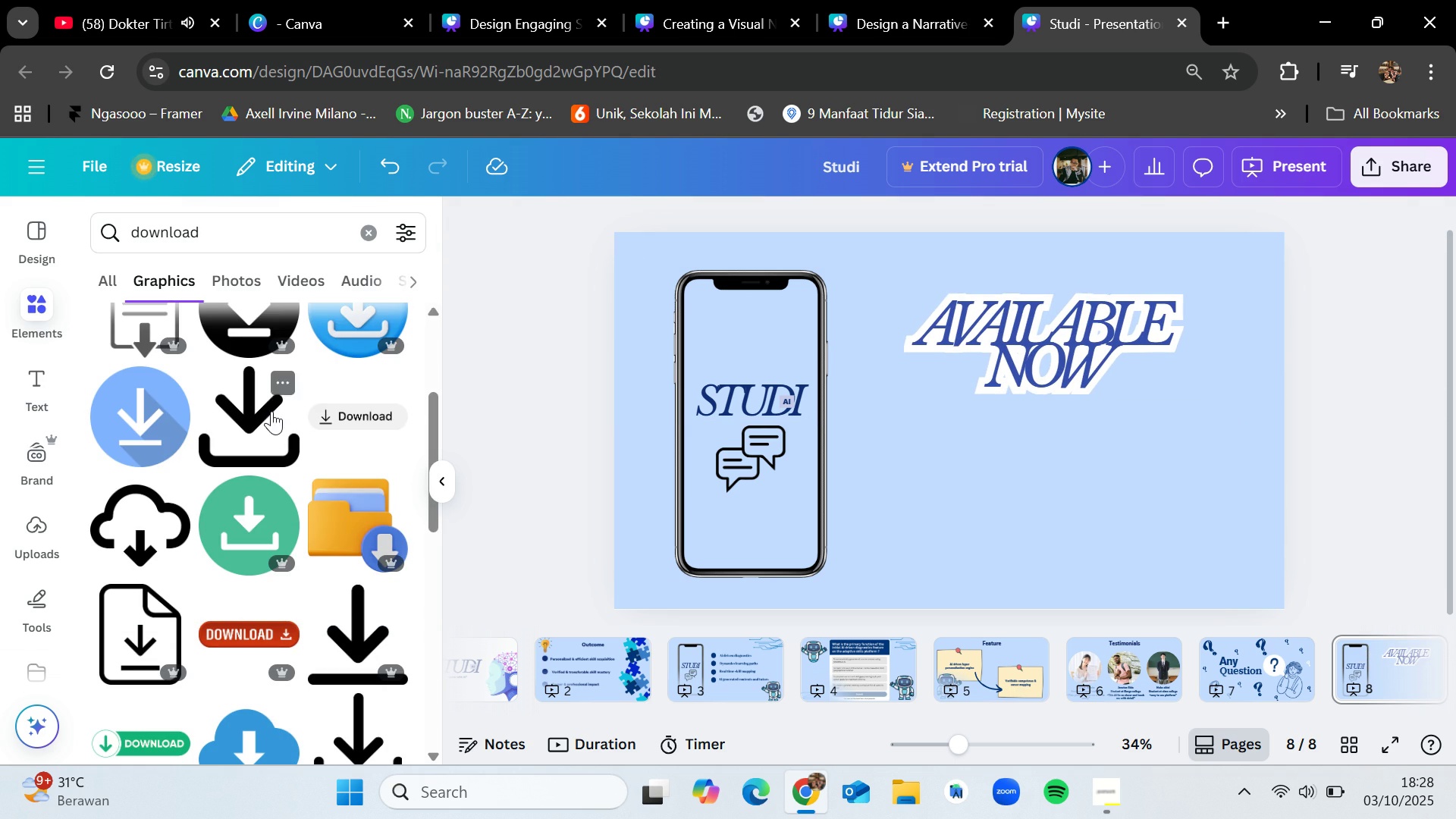 
type(playstore)
 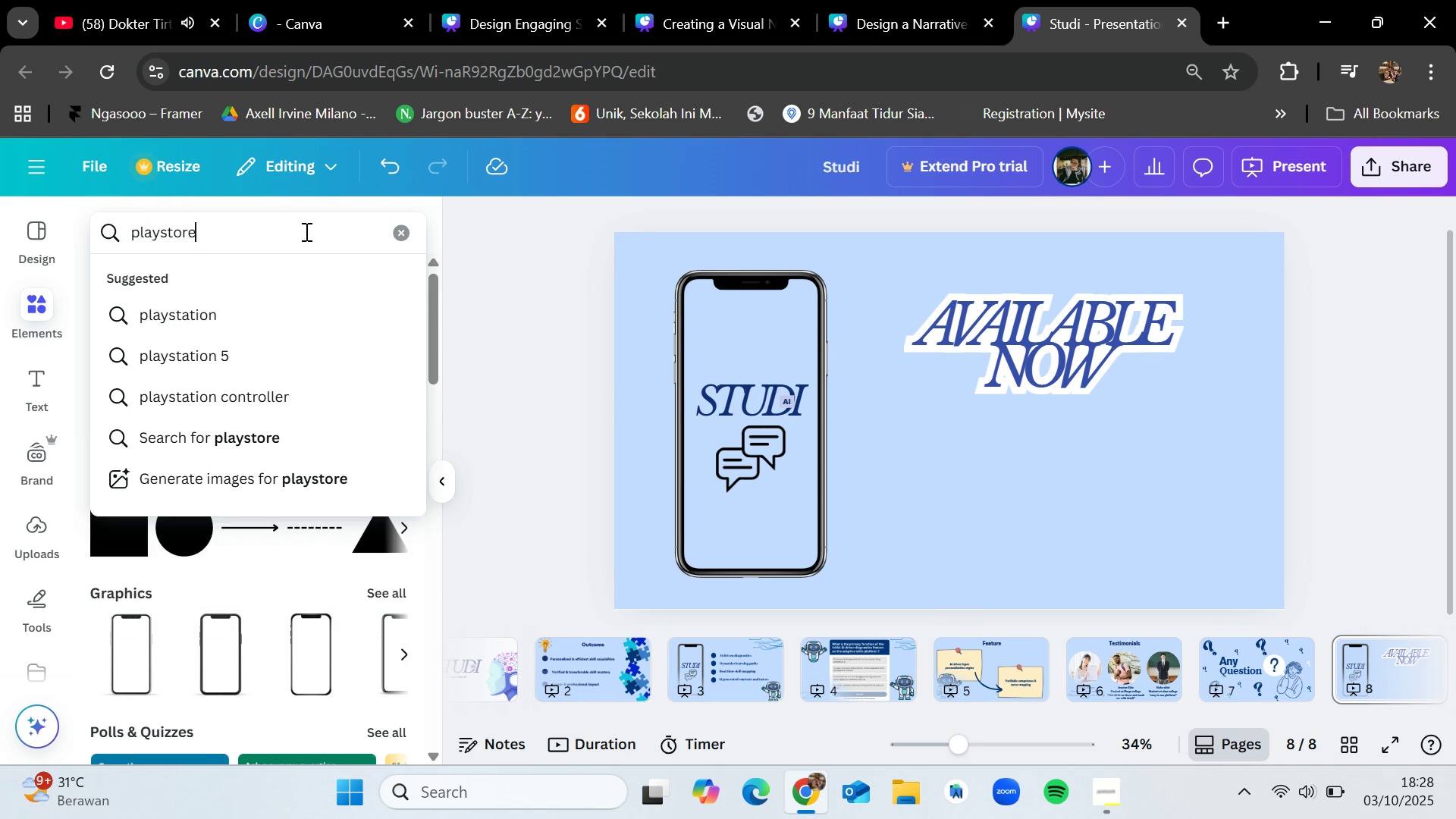 
key(Enter)
 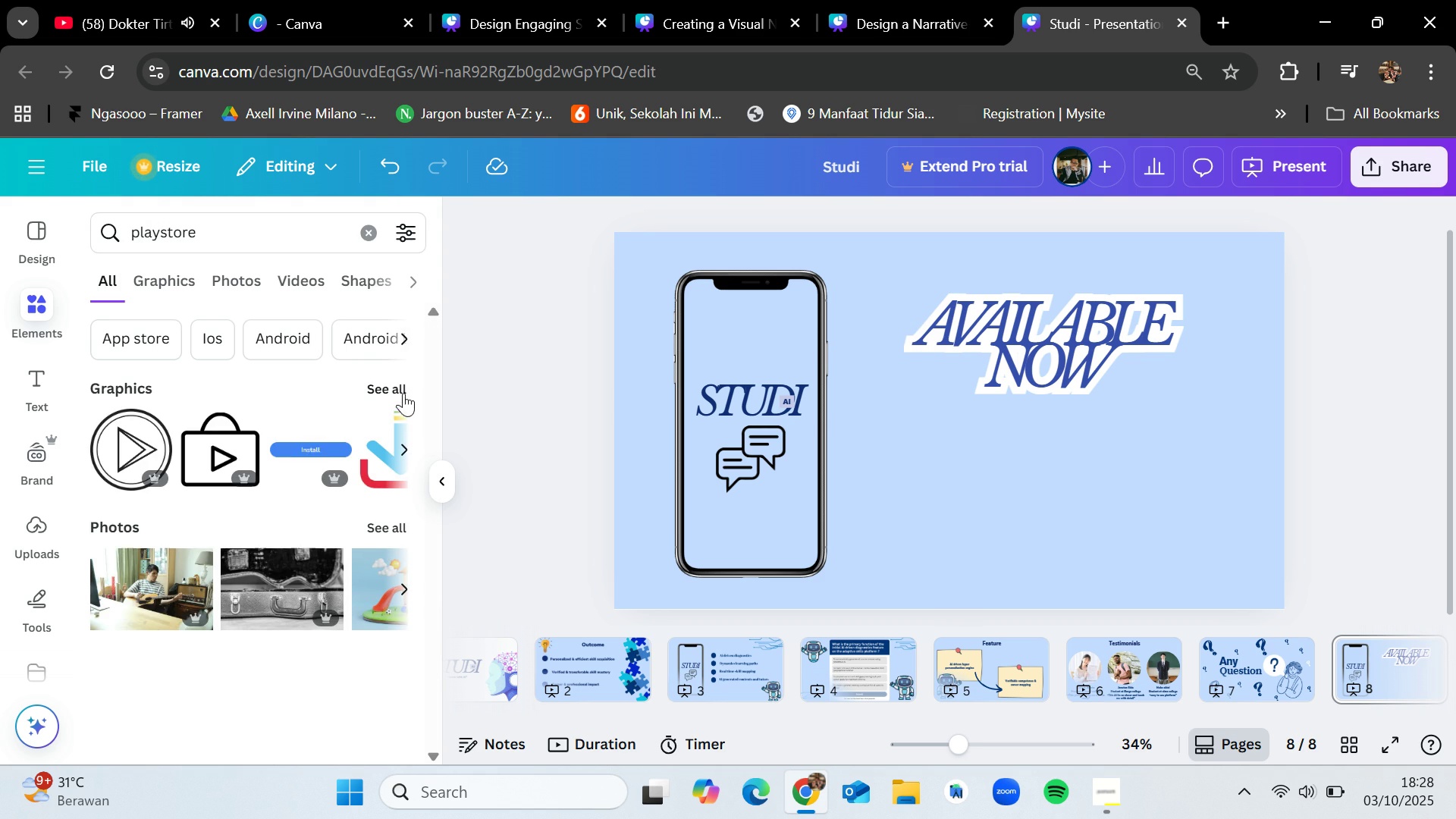 
left_click([398, 386])
 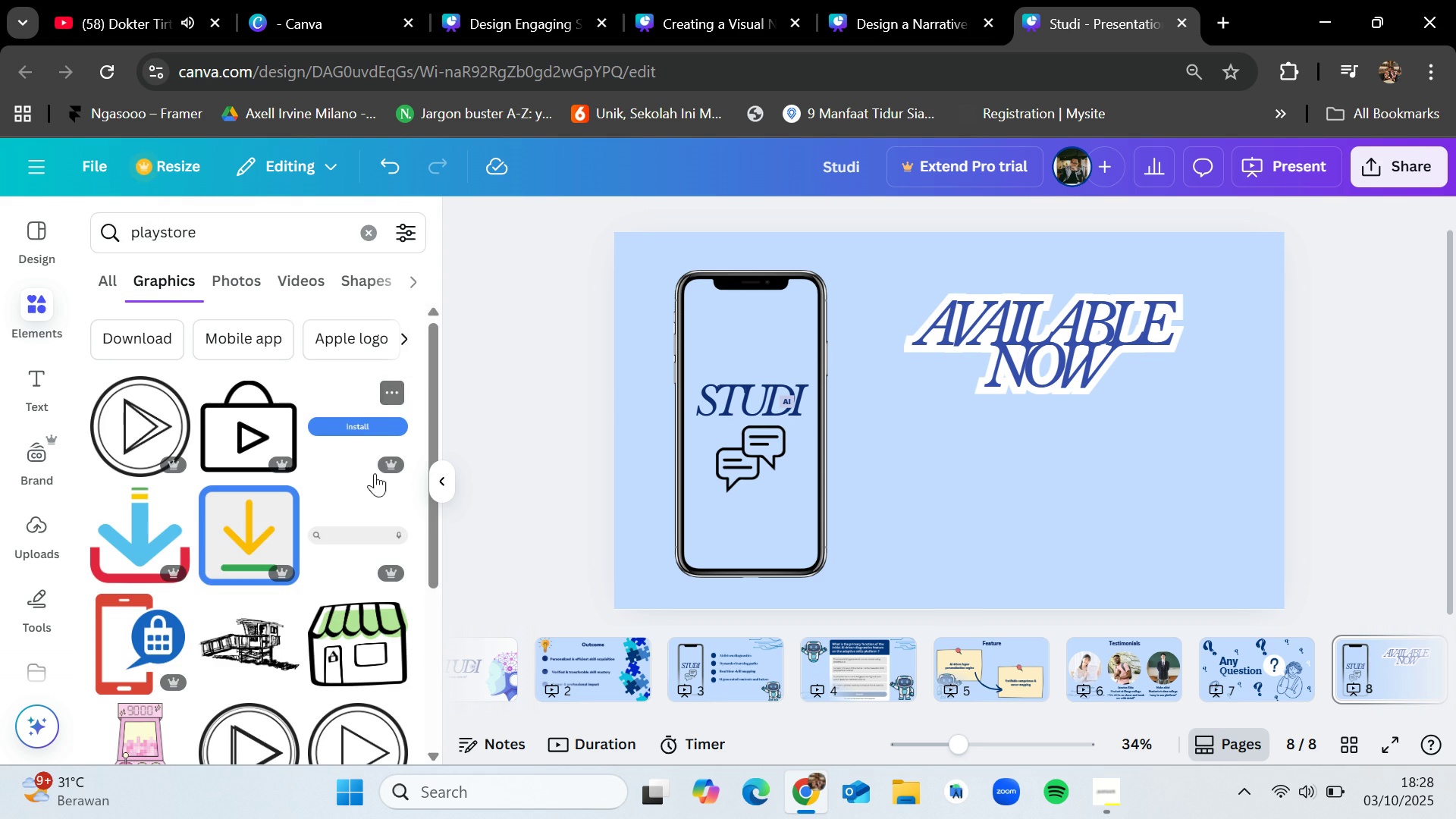 
scroll: coordinate [341, 583], scroll_direction: down, amount: 5.0
 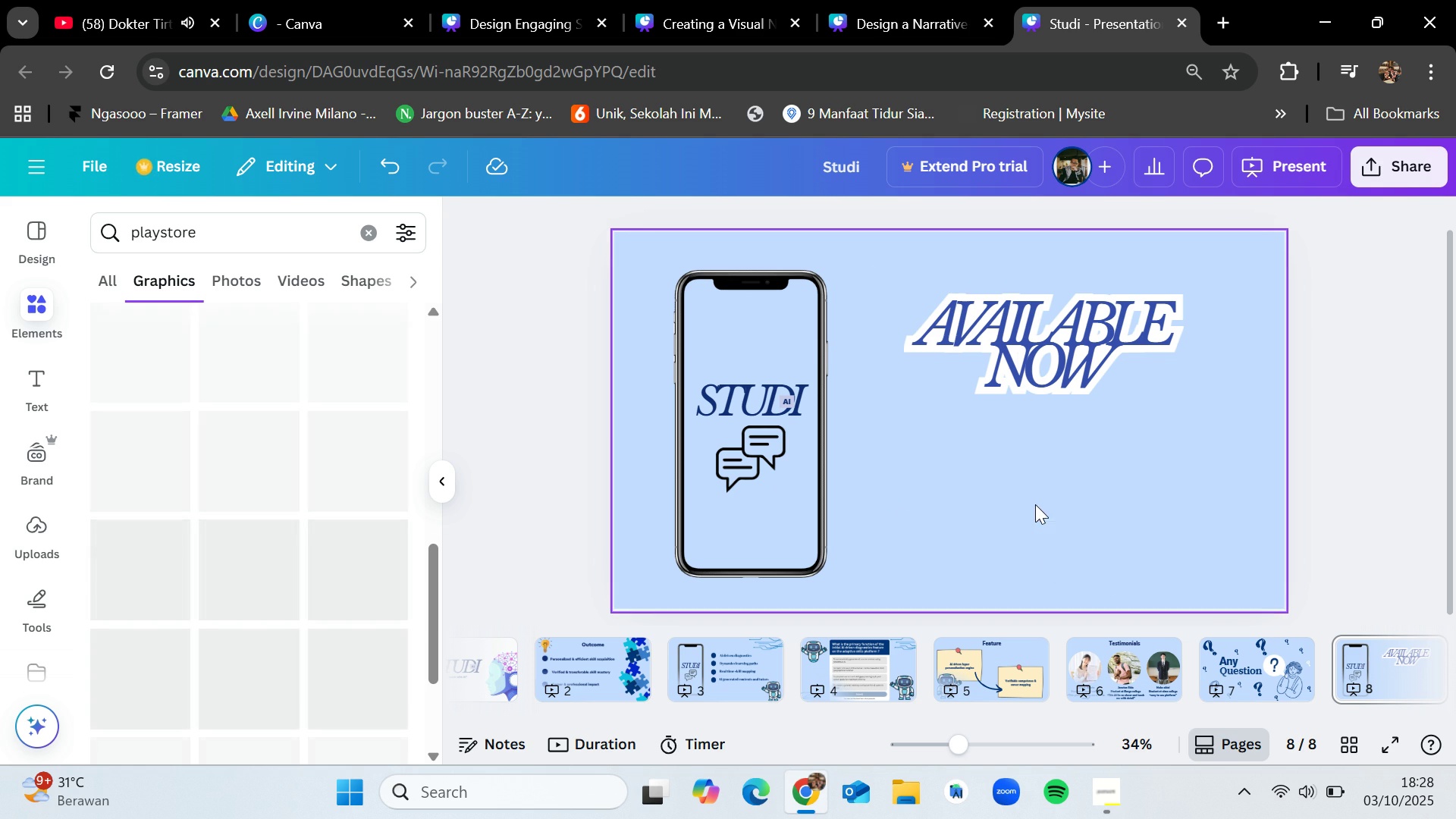 
left_click([1112, 664])
 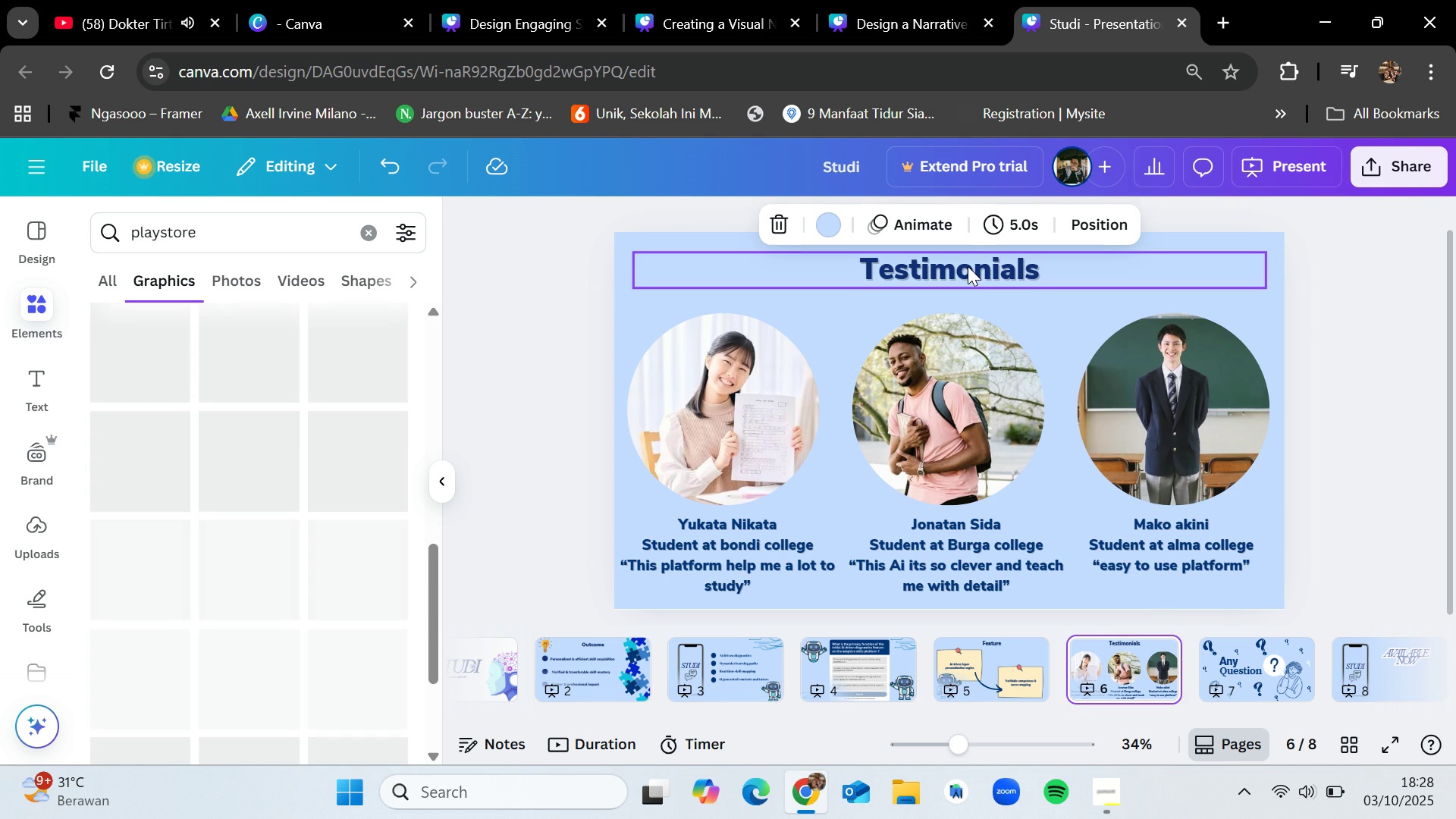 
left_click([968, 266])